 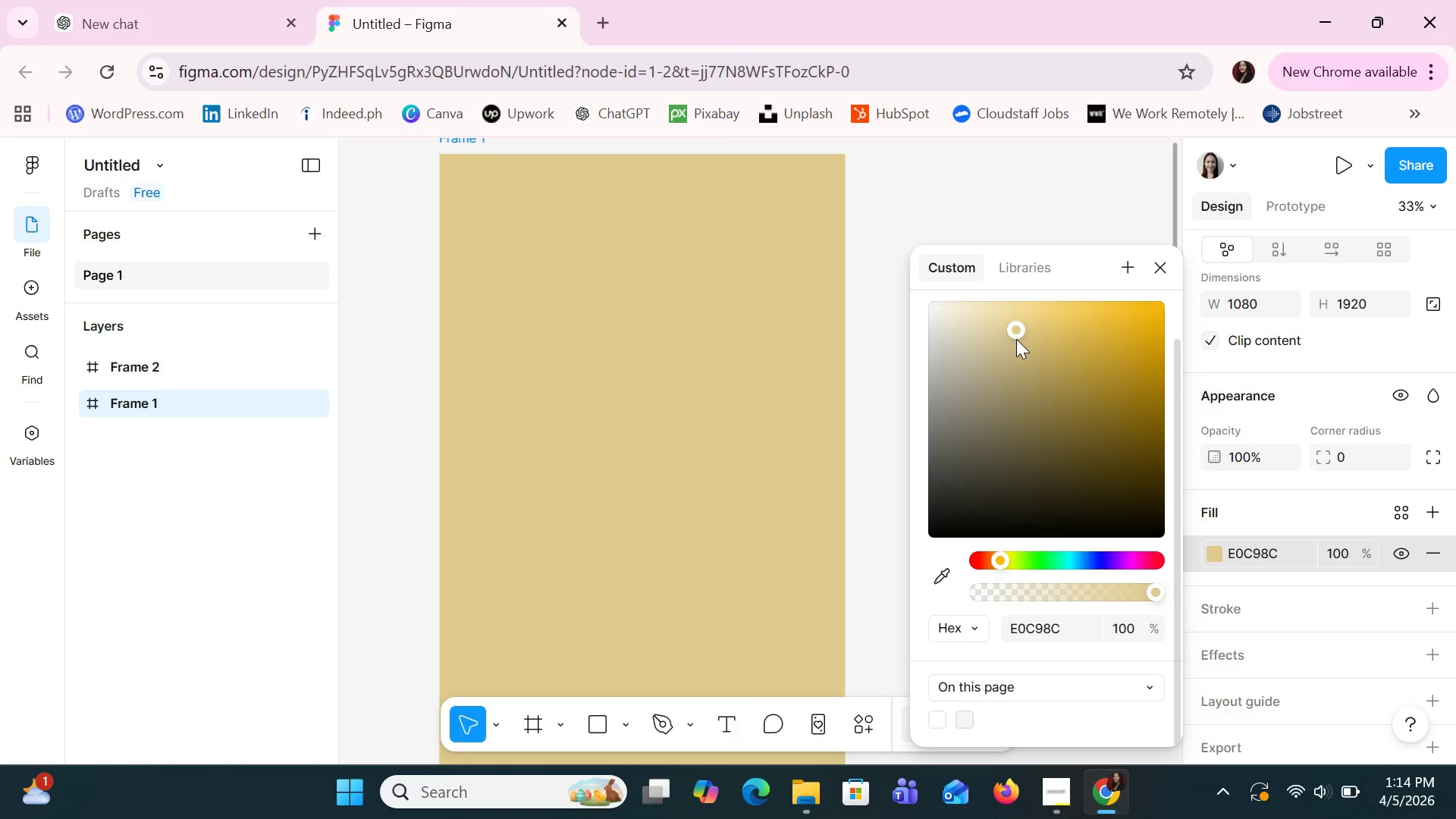 
left_click([1025, 343])
 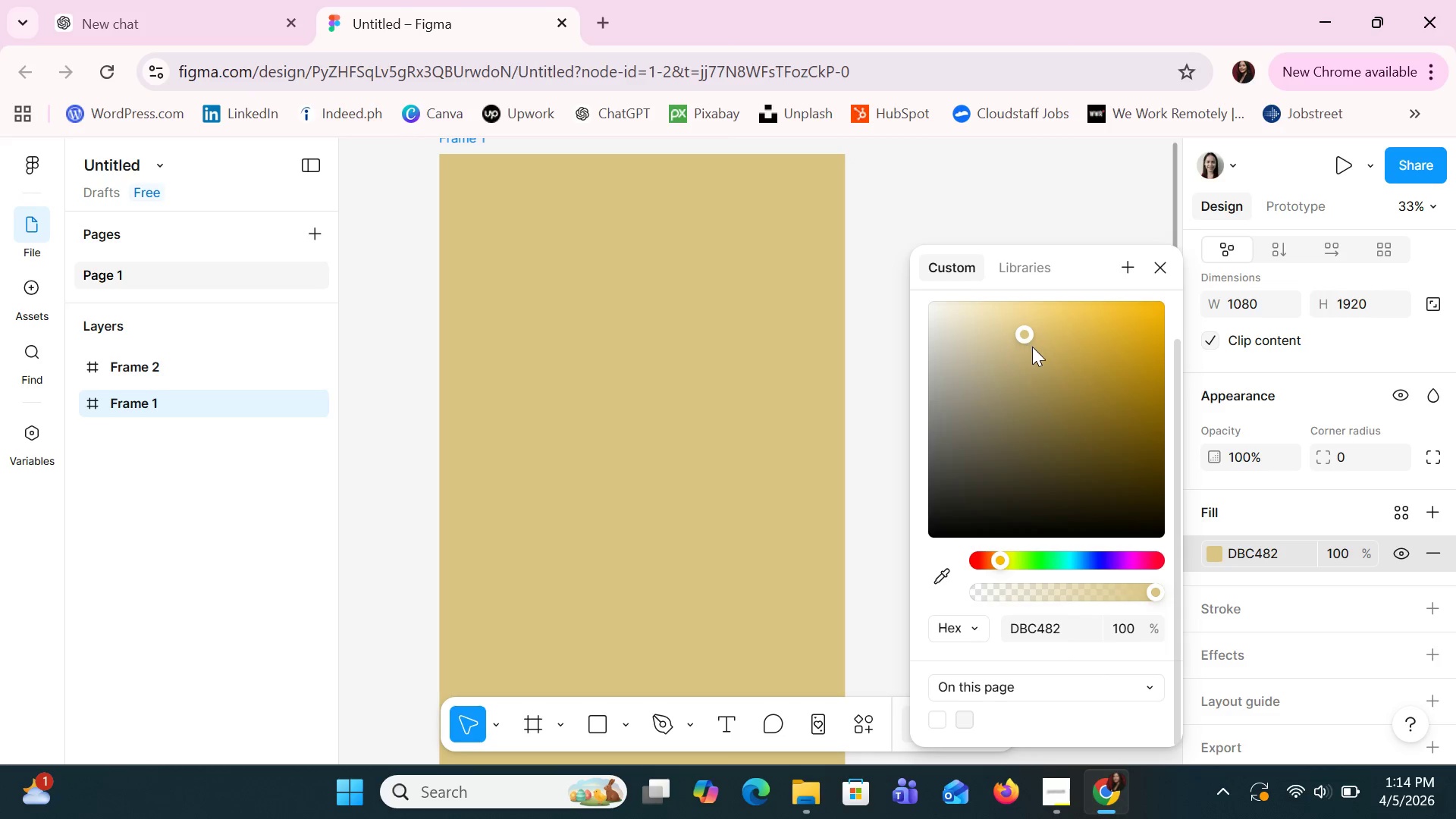 
left_click([1037, 351])
 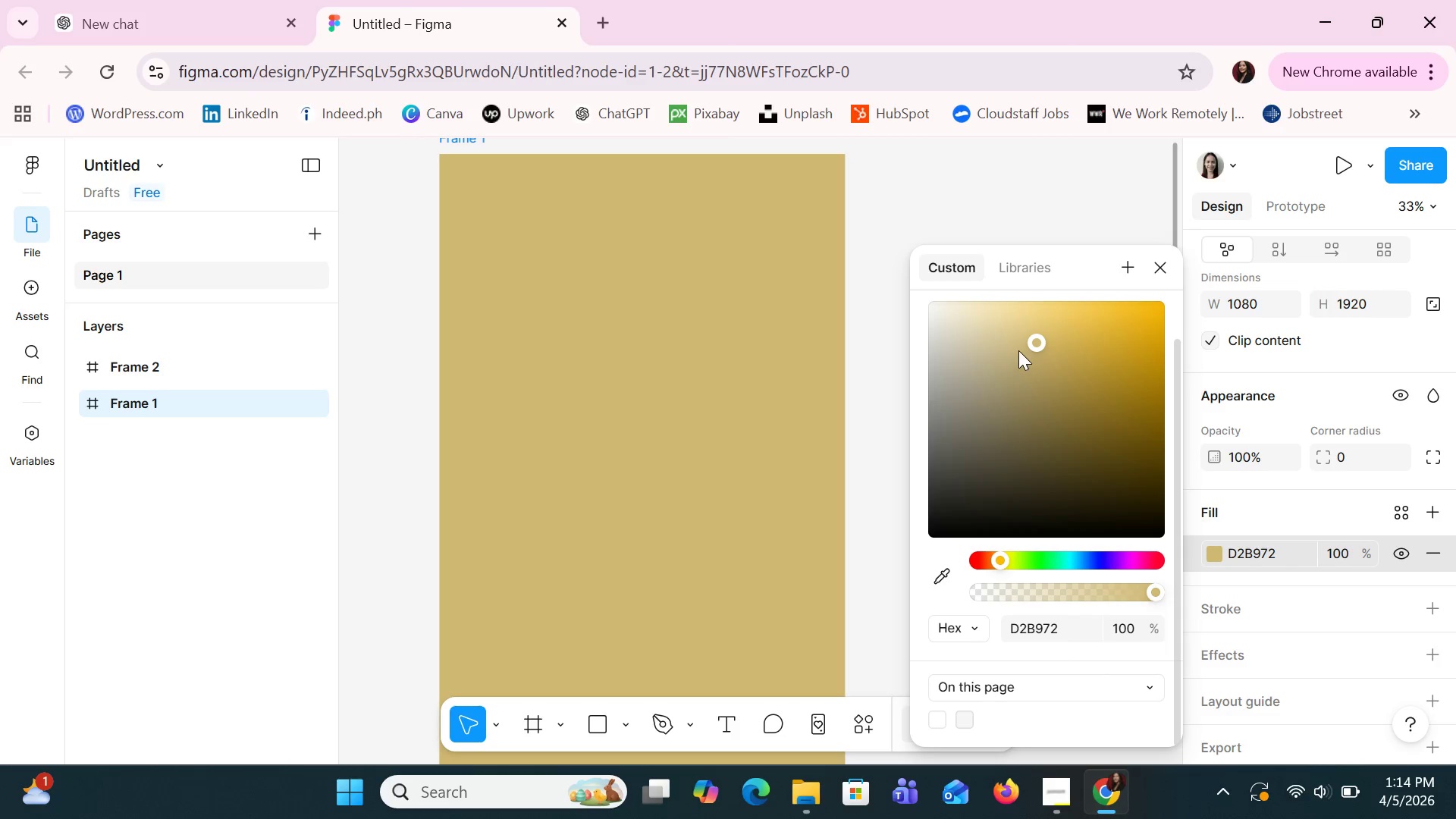 
left_click([1012, 340])
 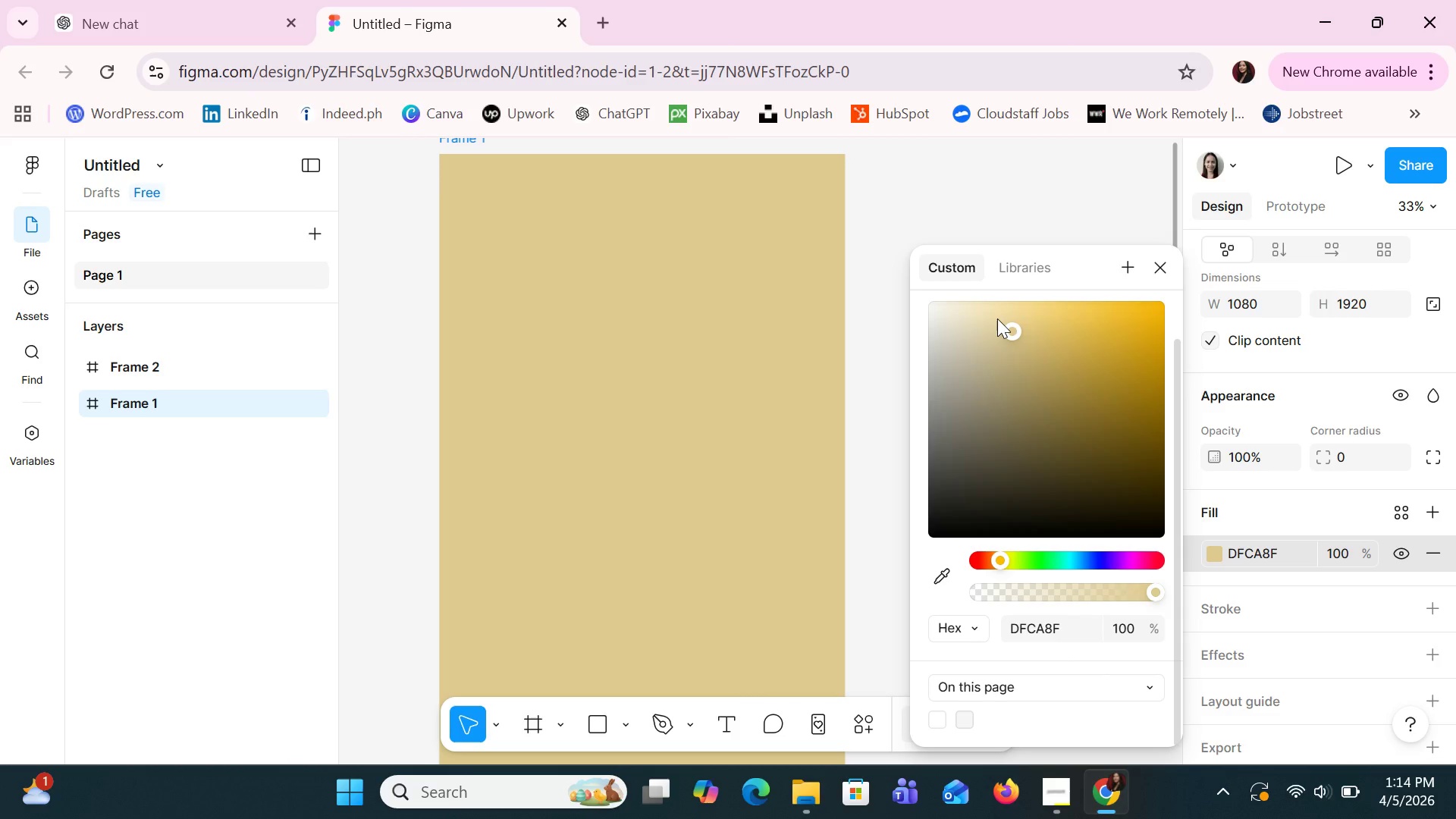 
left_click([997, 318])
 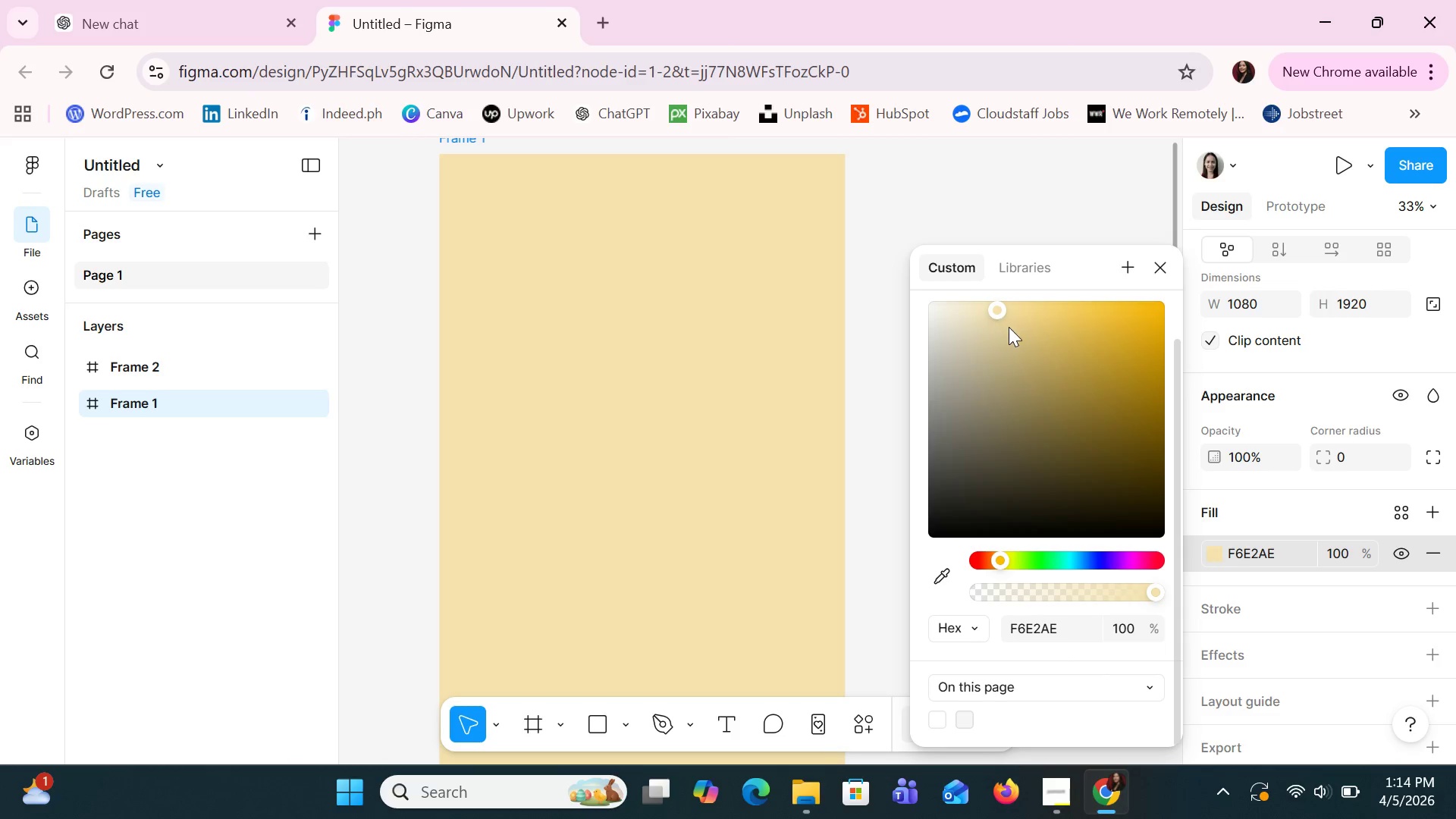 
left_click([1009, 327])
 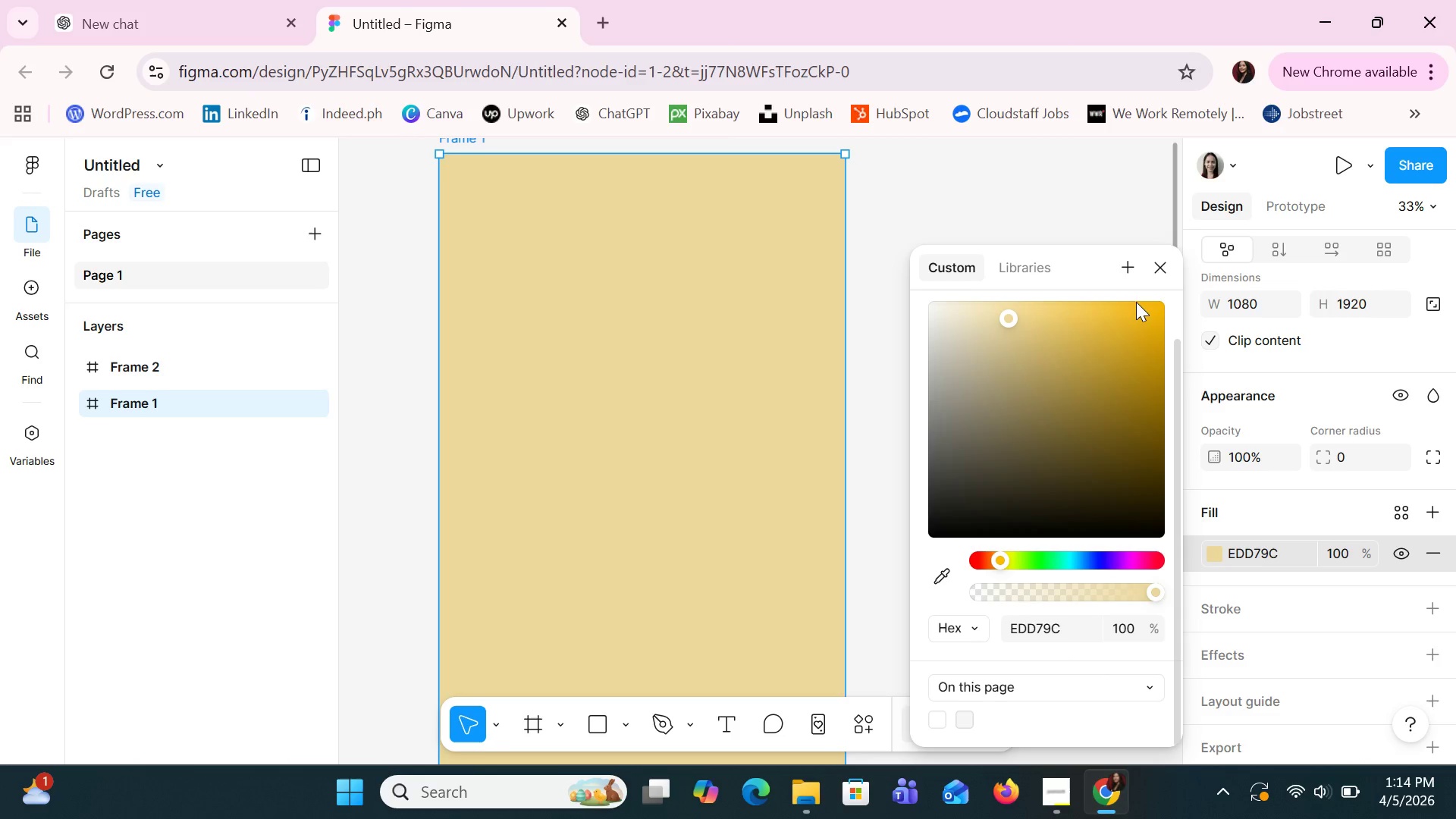 
left_click([1091, 221])
 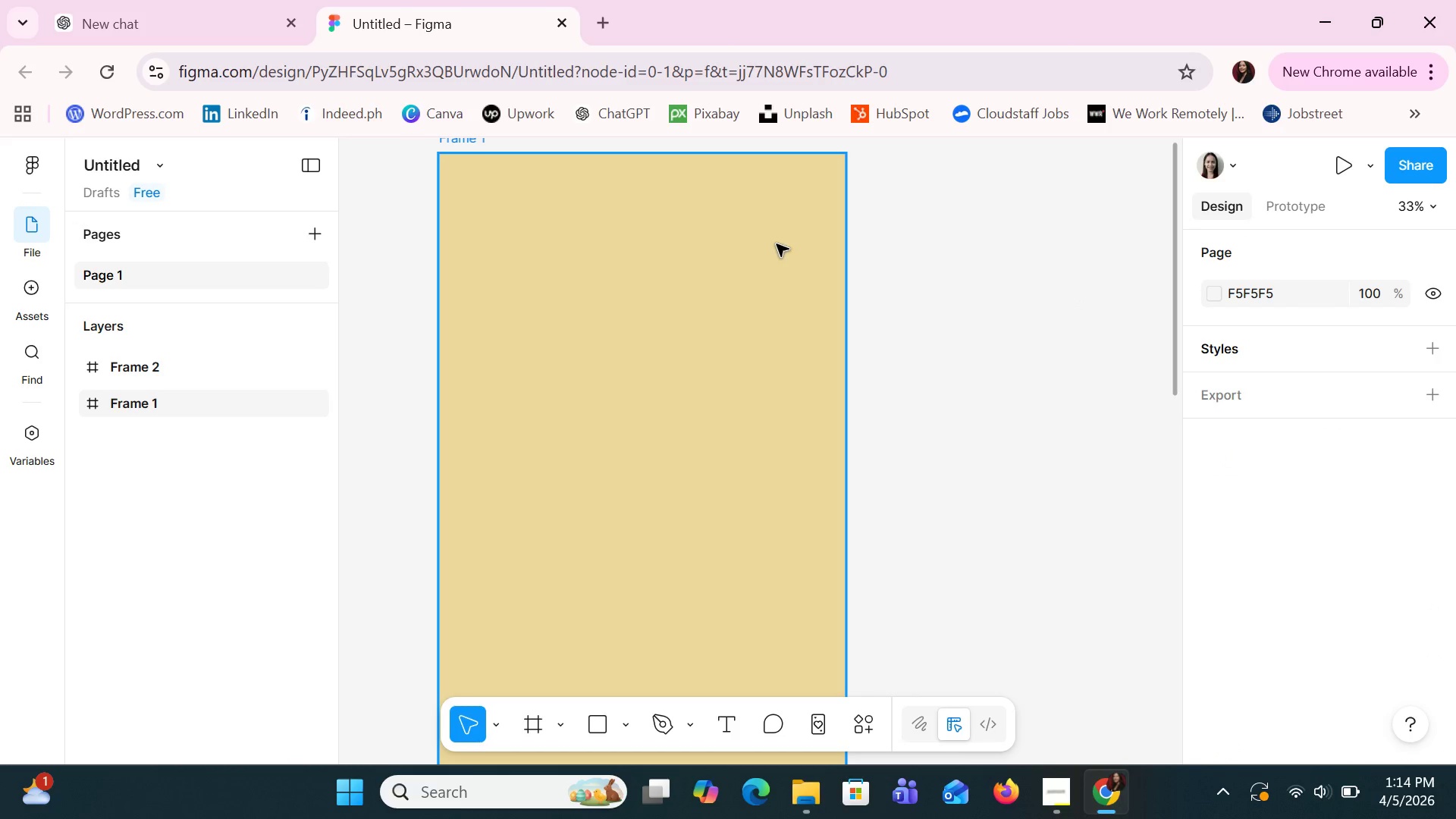 
scroll: coordinate [816, 326], scroll_direction: down, amount: 11.0
 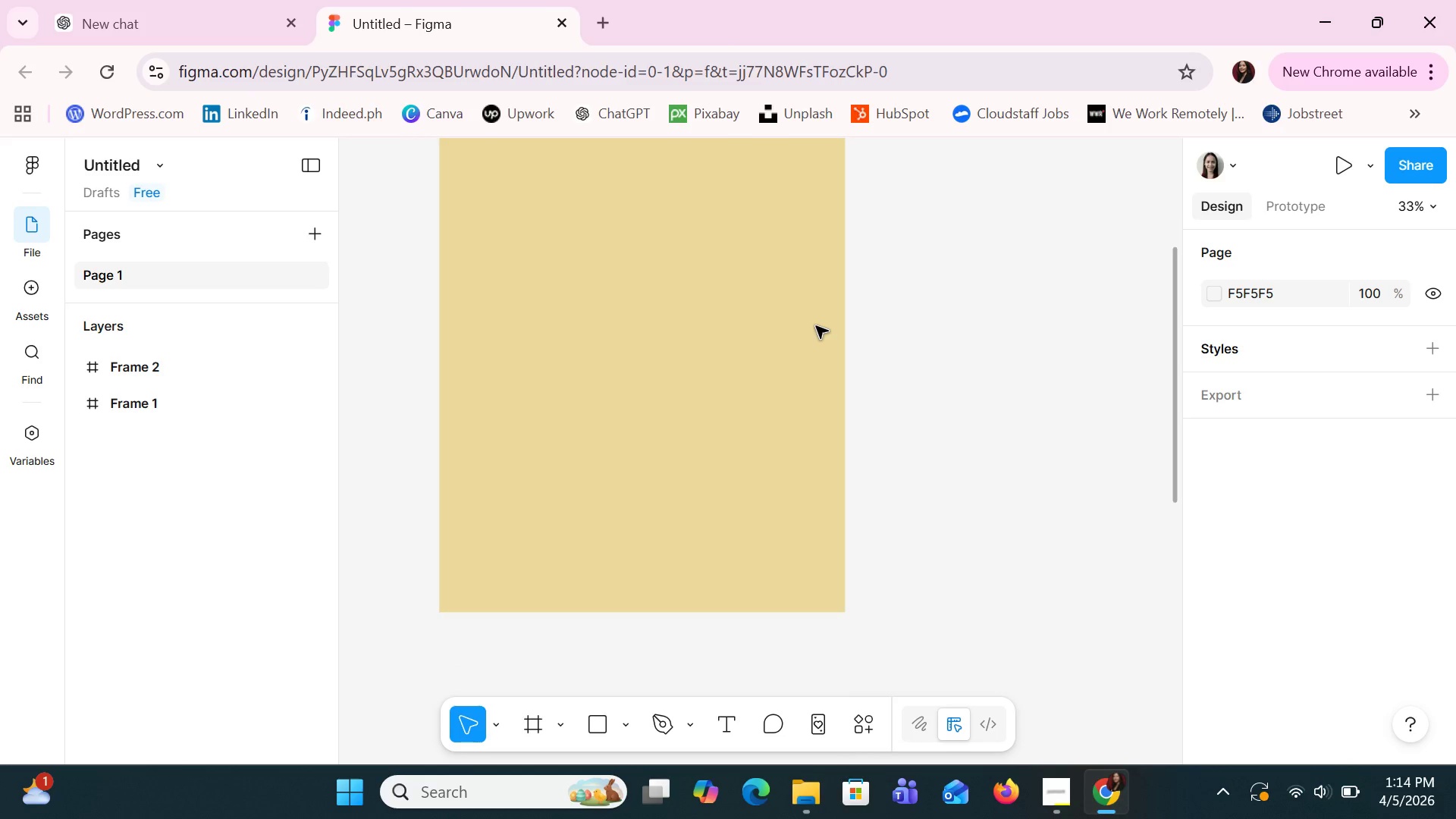 
scroll: coordinate [816, 326], scroll_direction: up, amount: 12.0
 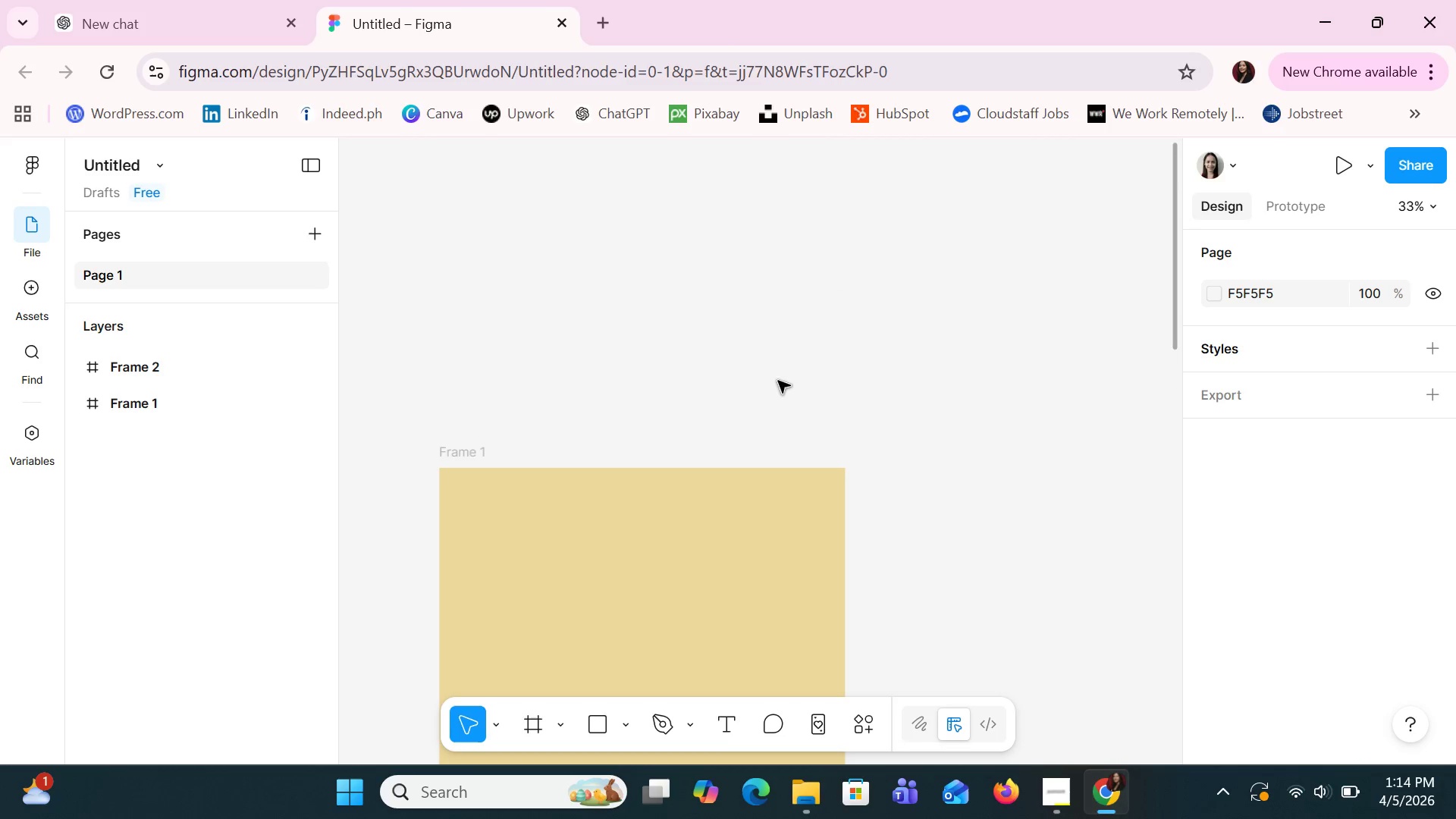 
scroll: coordinate [778, 381], scroll_direction: down, amount: 7.0
 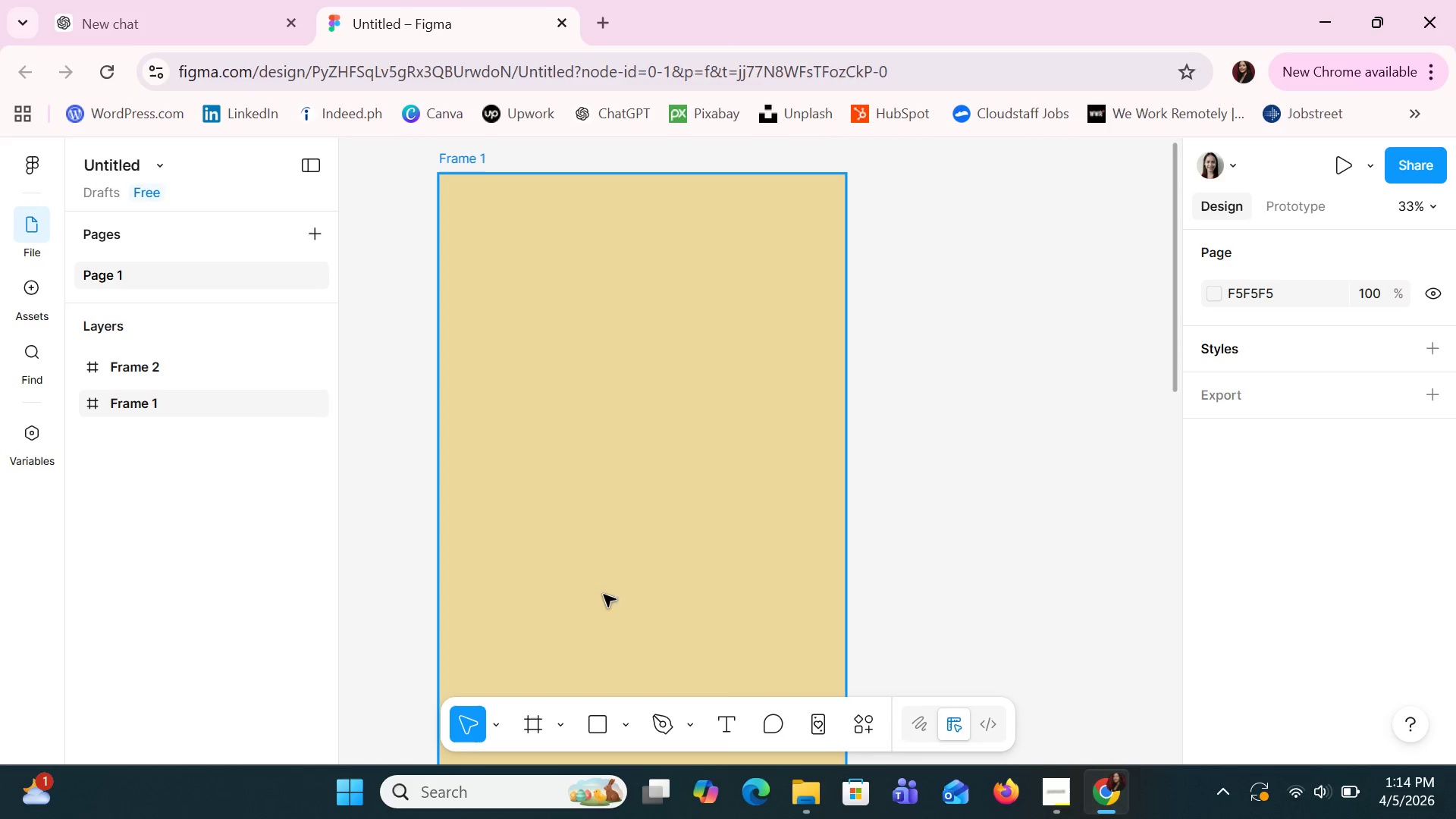 
left_click_drag(start_coordinate=[569, 444], to_coordinate=[673, 434])
 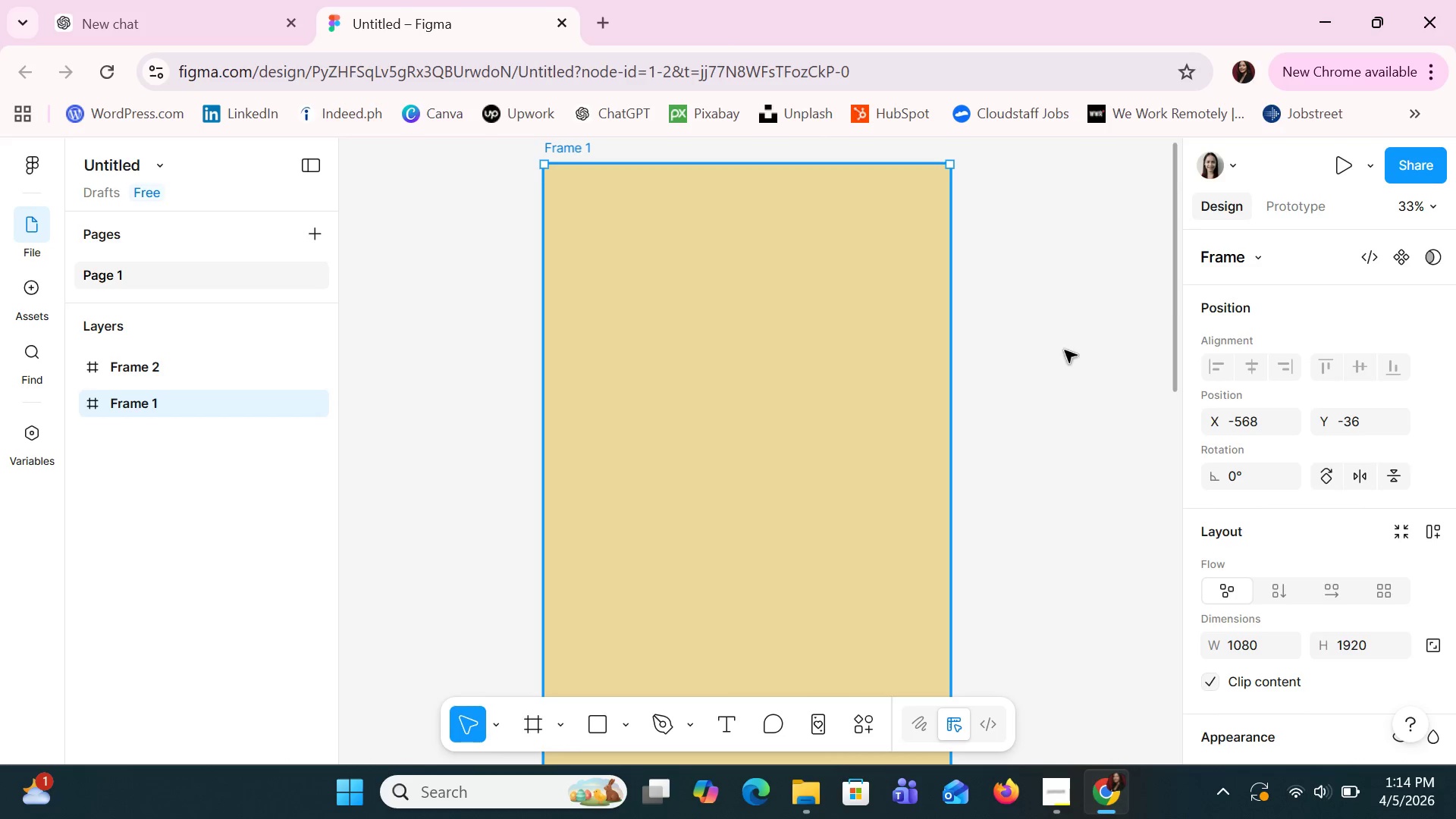 
left_click([1178, 316])
 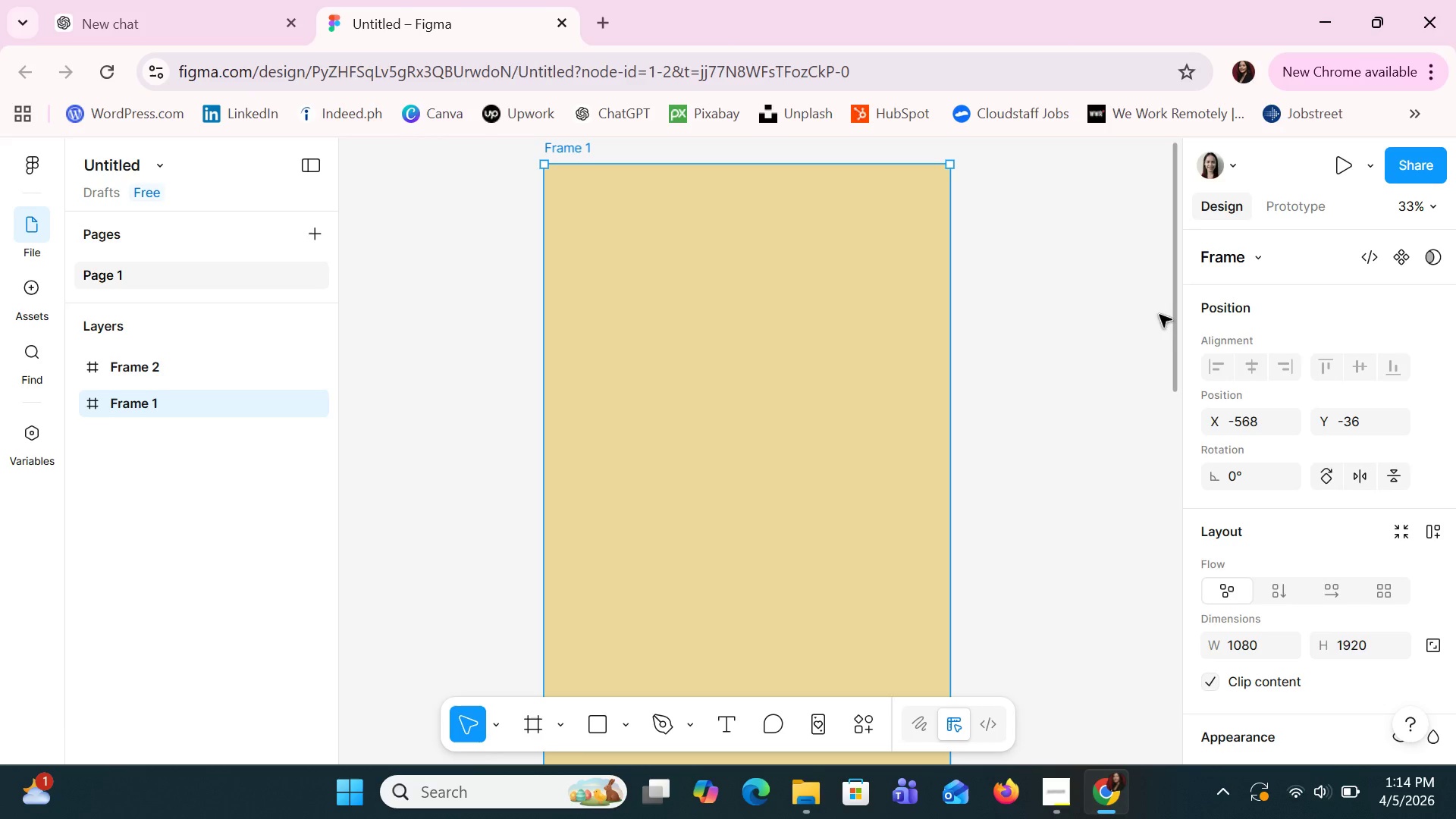 
left_click([652, 306])
 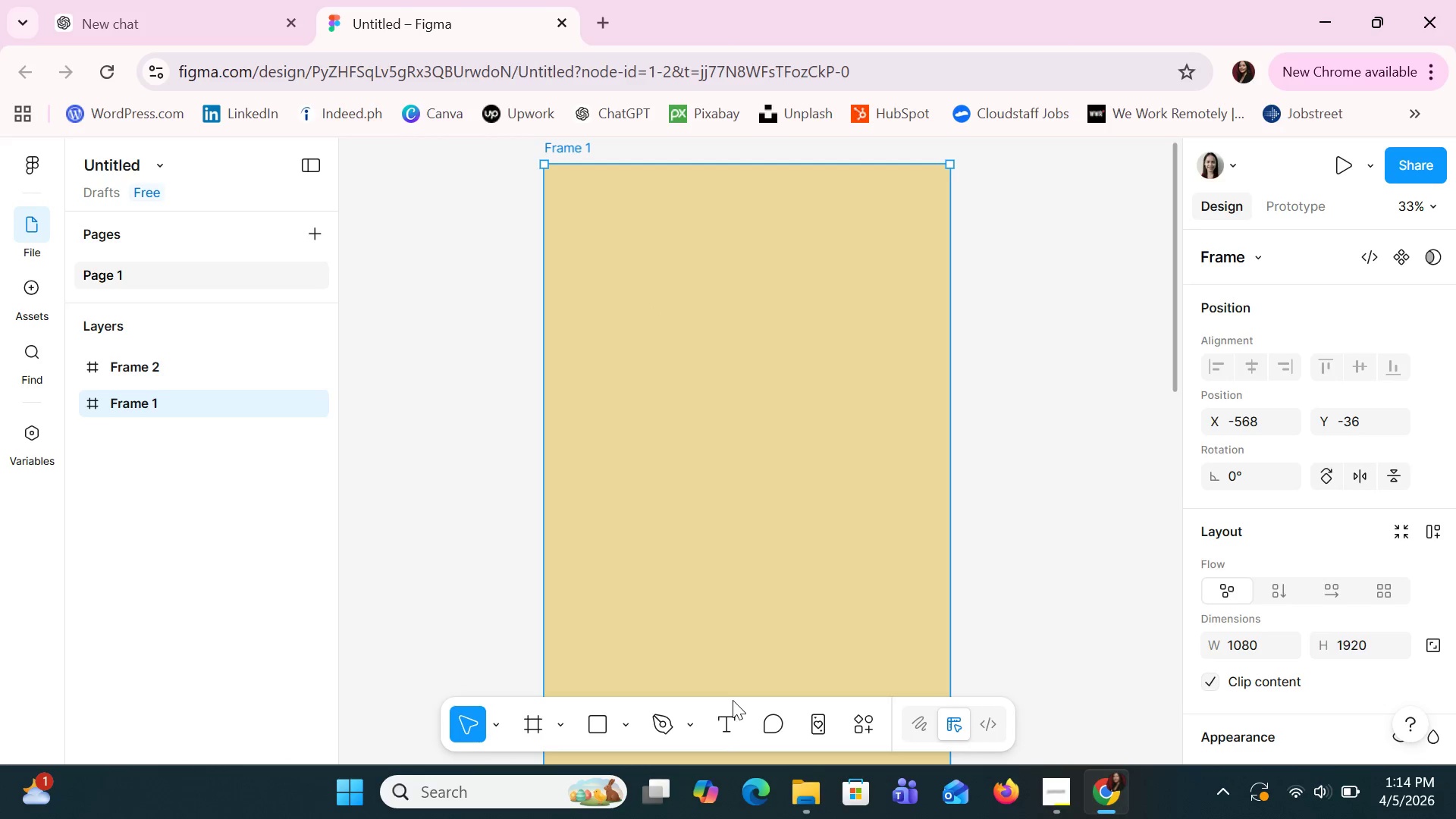 
key(Alt+AltLeft)
 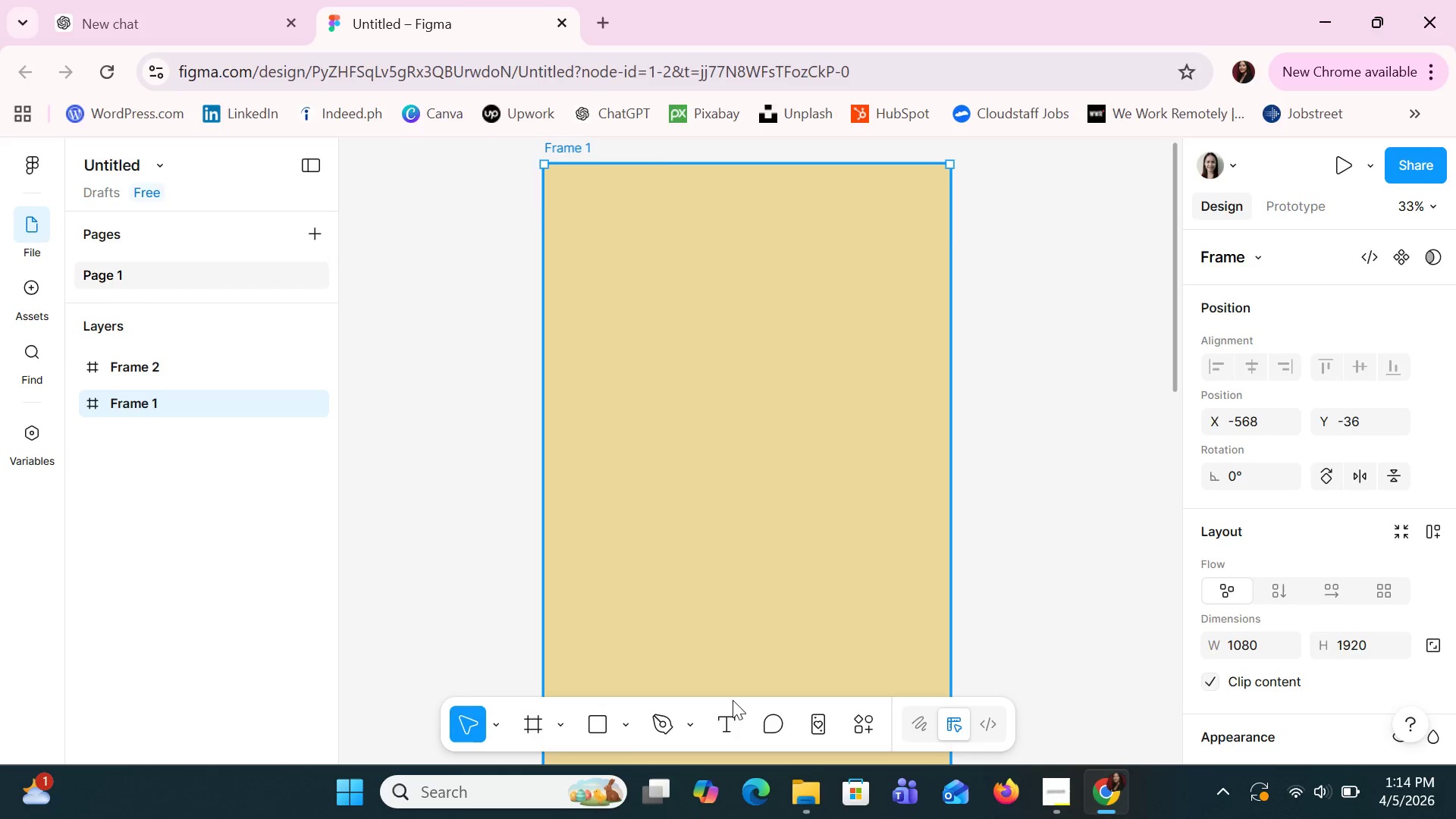 
key(Alt+Tab)